 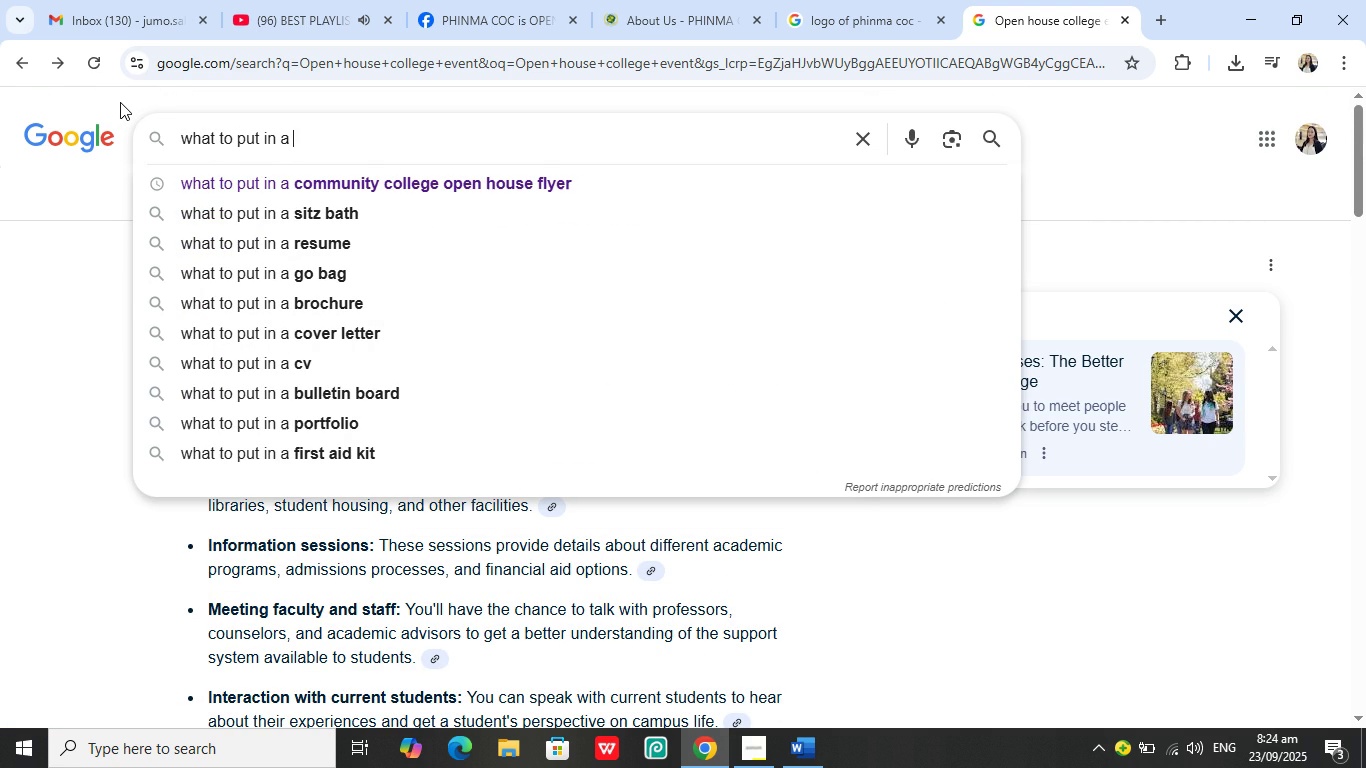 
type(open house flyer)
 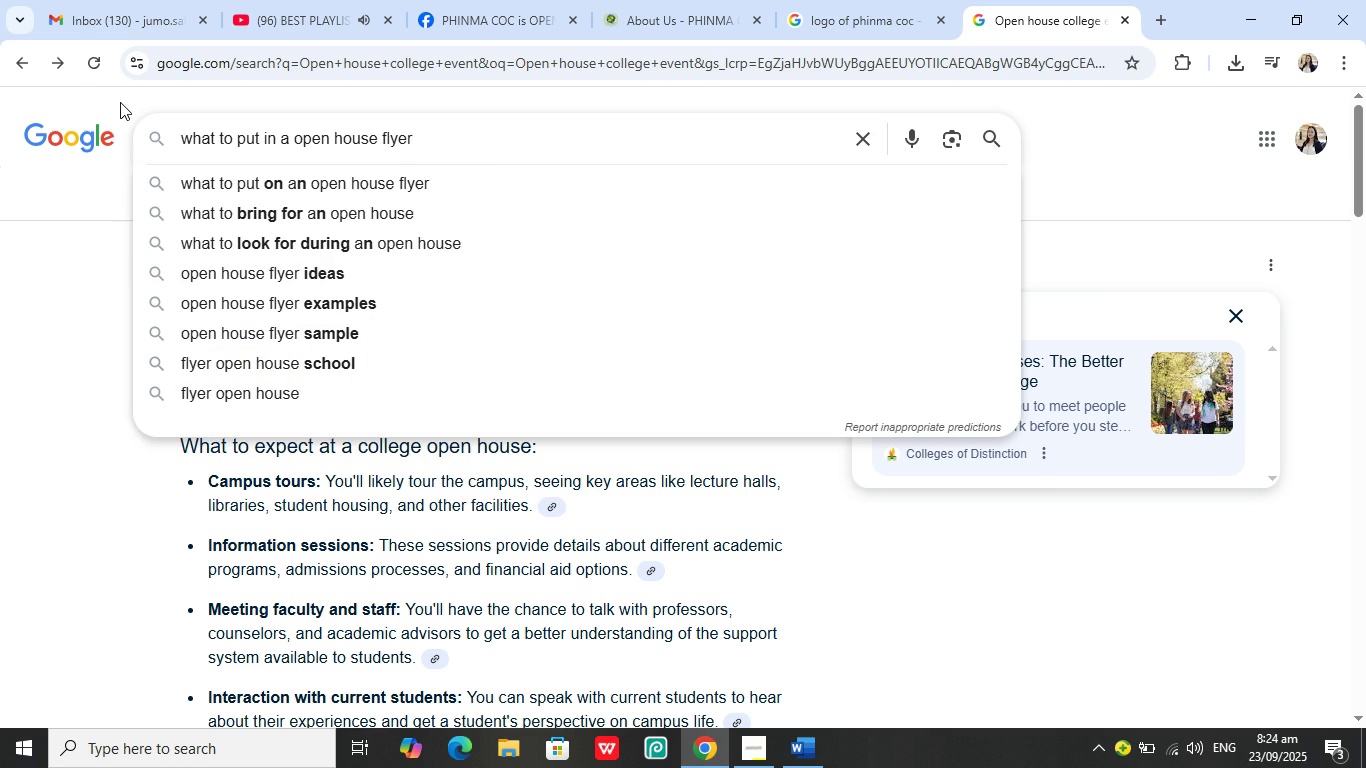 
key(Enter)
 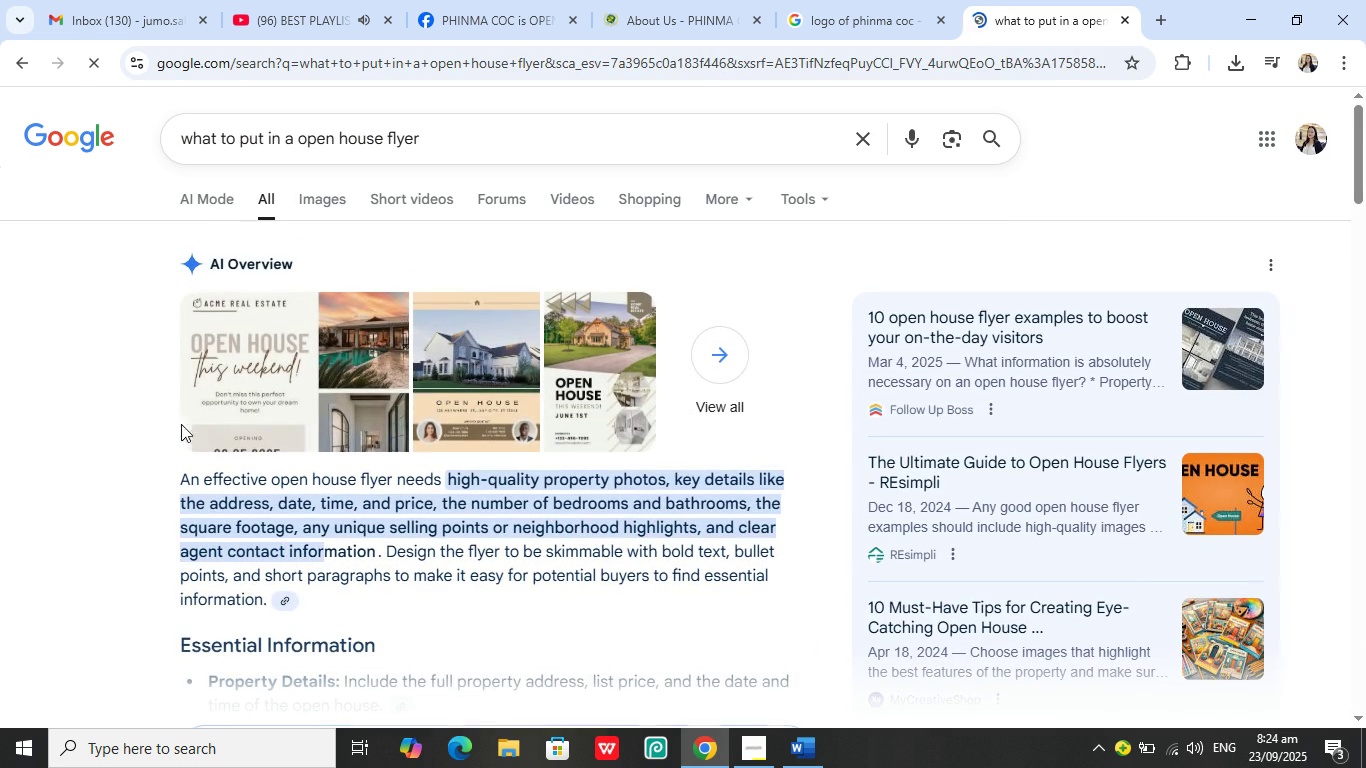 
scroll: coordinate [488, 519], scroll_direction: down, amount: 2.0
 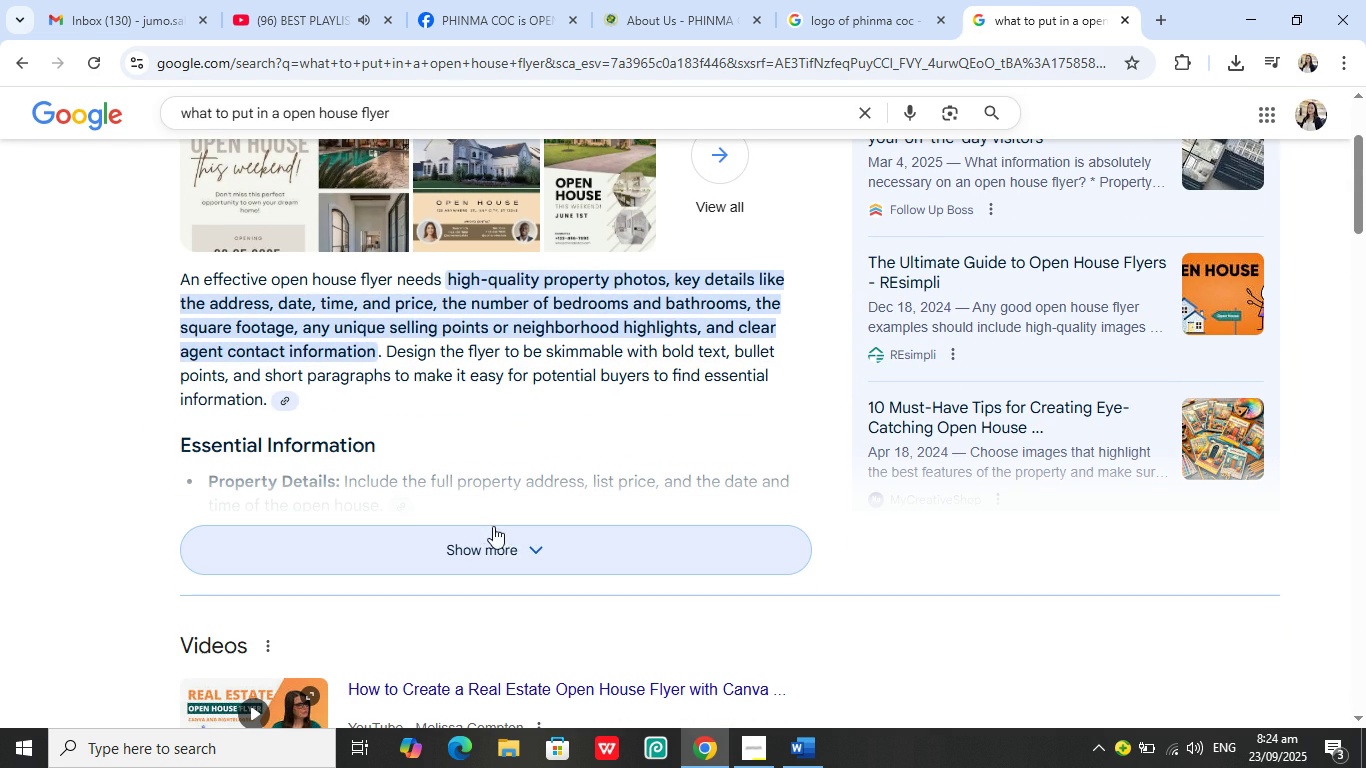 
mouse_move([505, 549])
 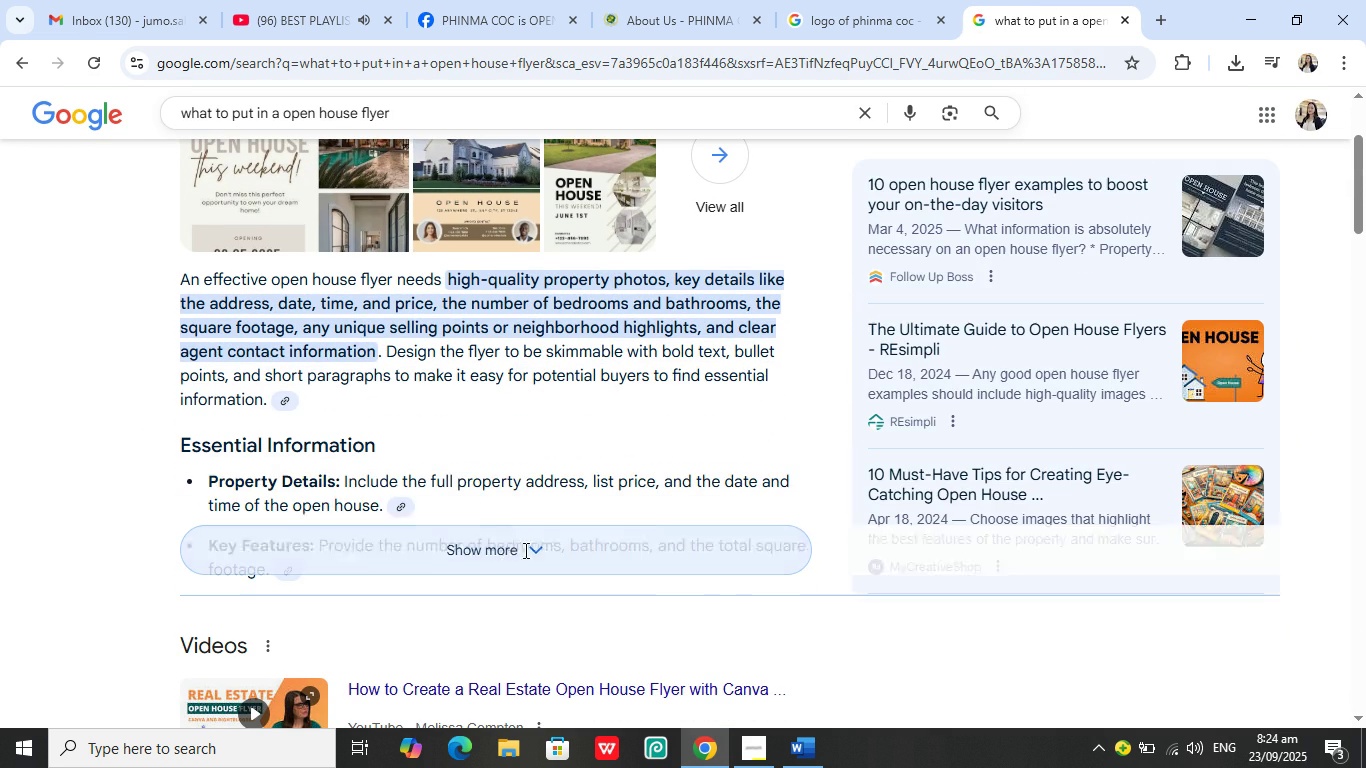 
left_click([524, 550])
 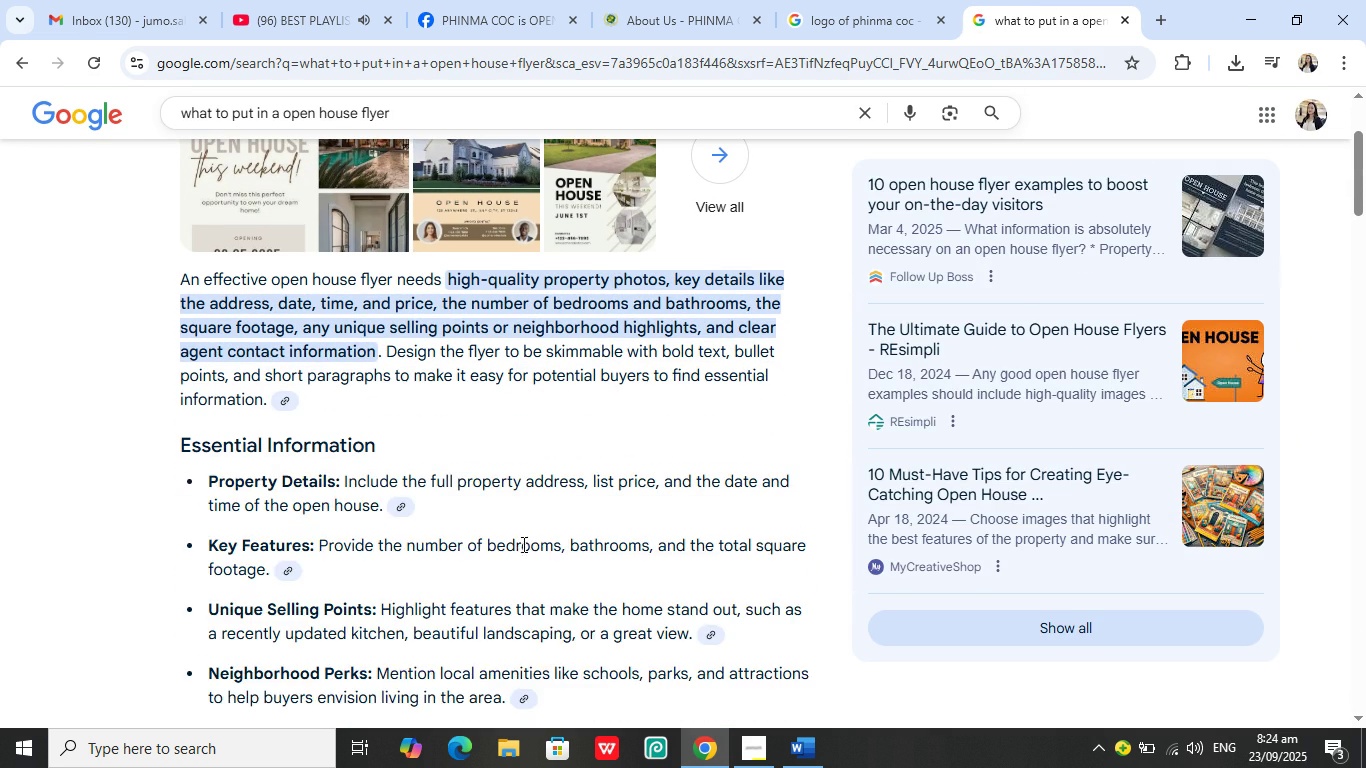 
scroll: coordinate [514, 537], scroll_direction: down, amount: 2.0
 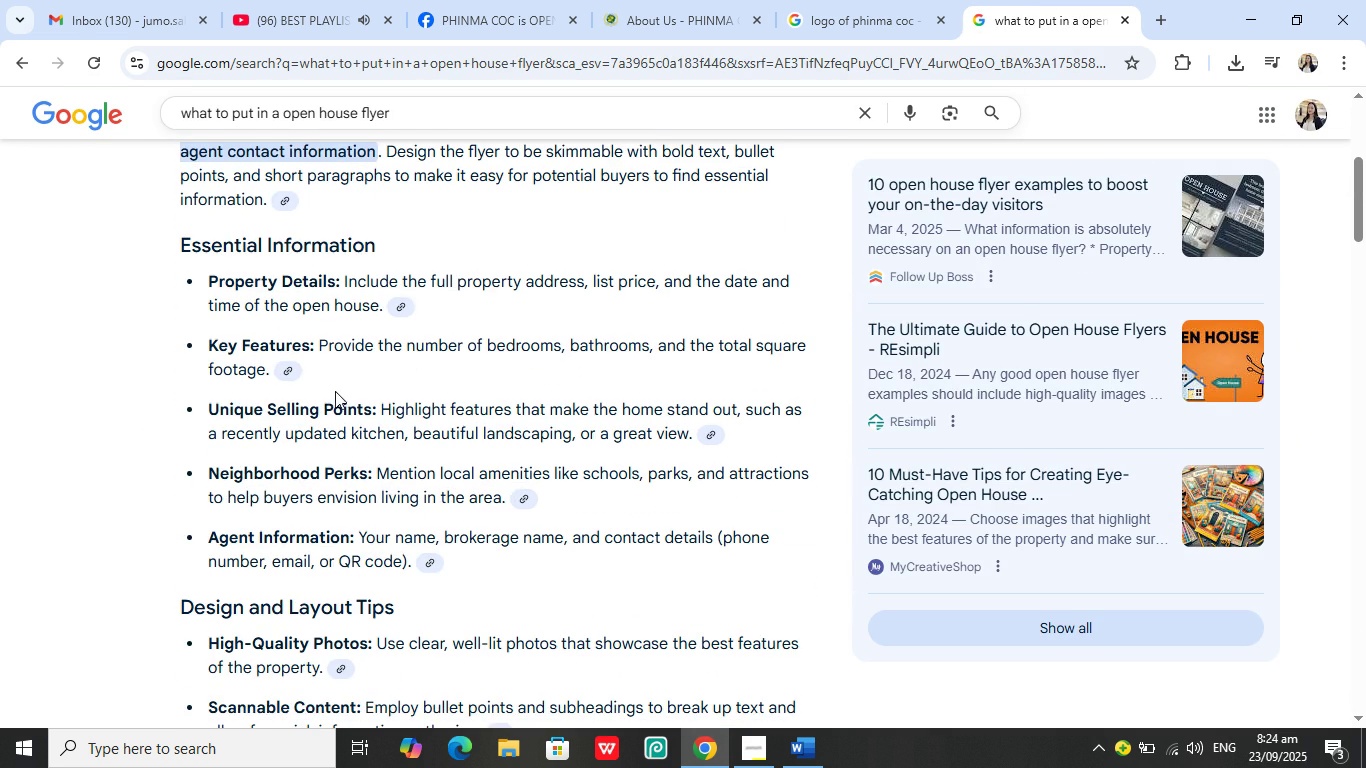 
scroll: coordinate [362, 384], scroll_direction: up, amount: 6.0
 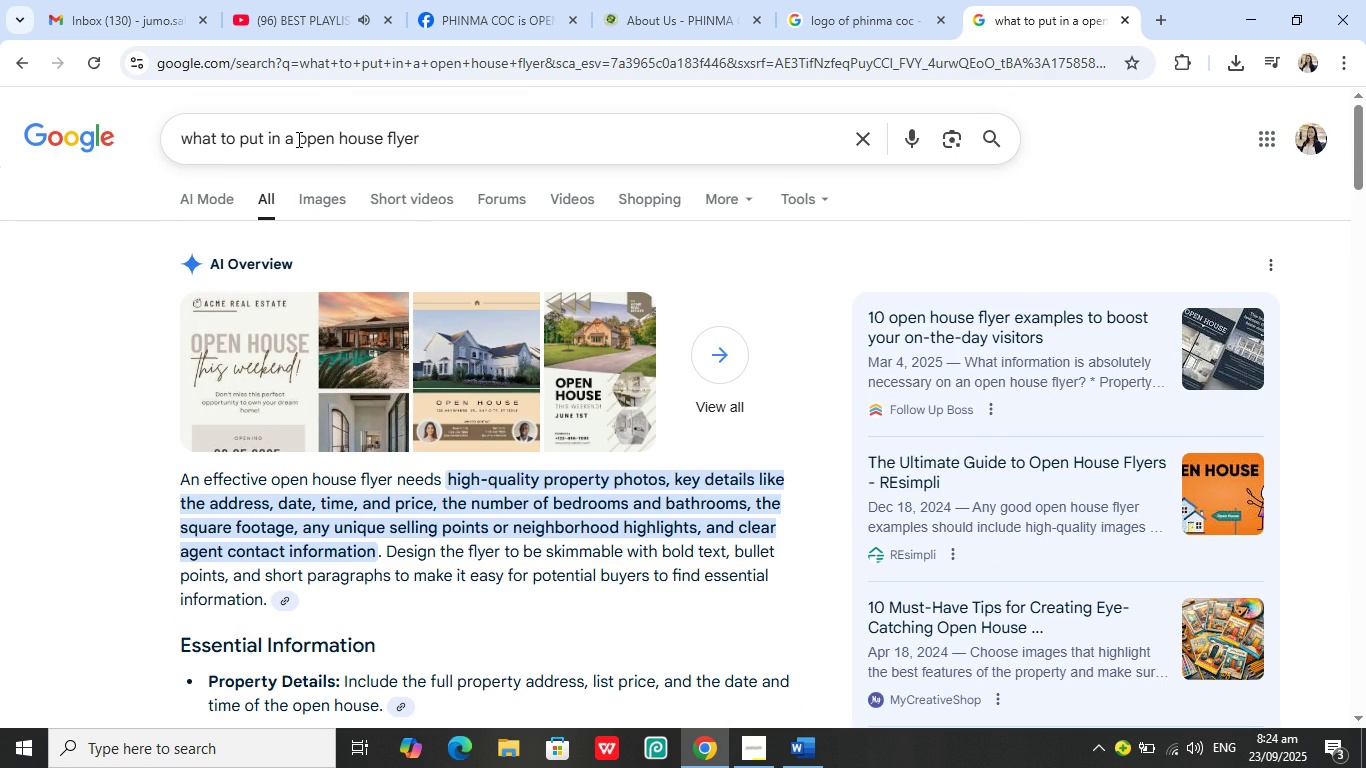 
left_click([295, 139])
 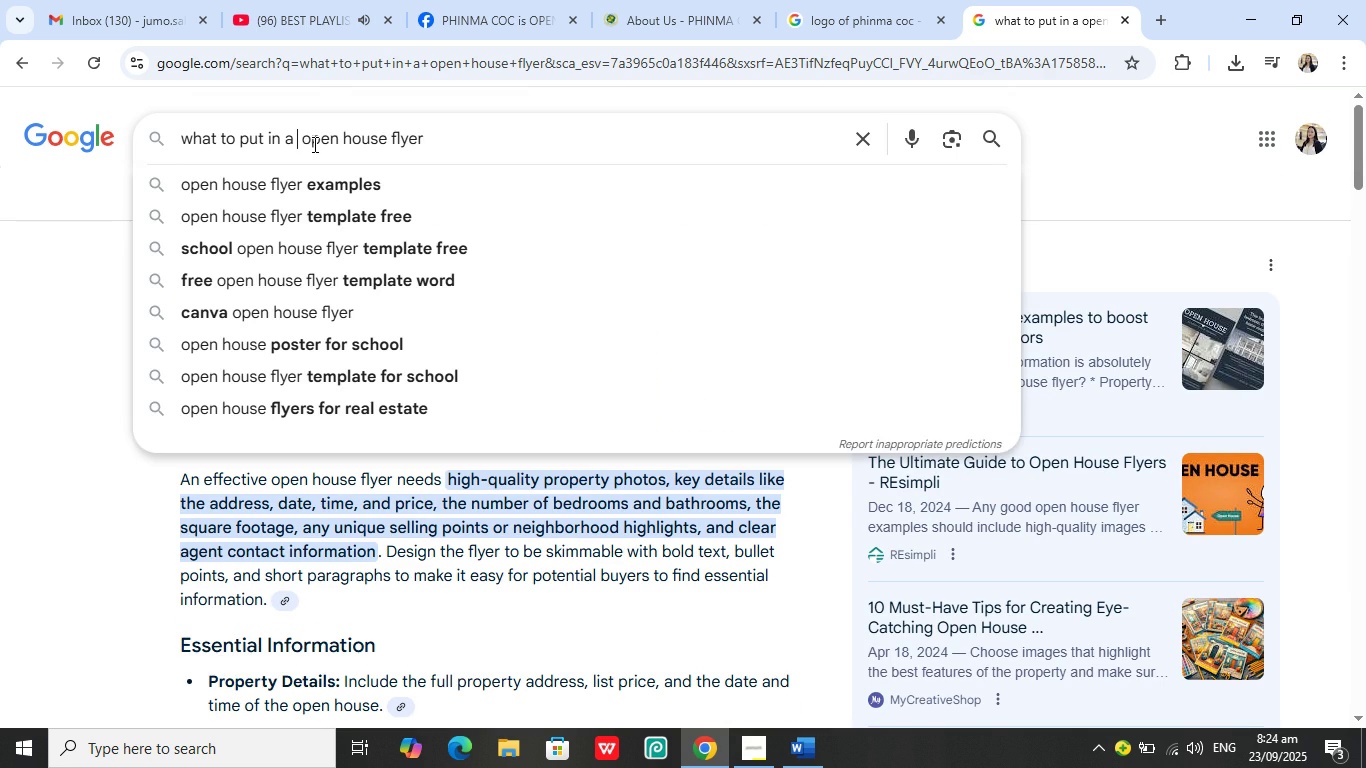 
type( college)
 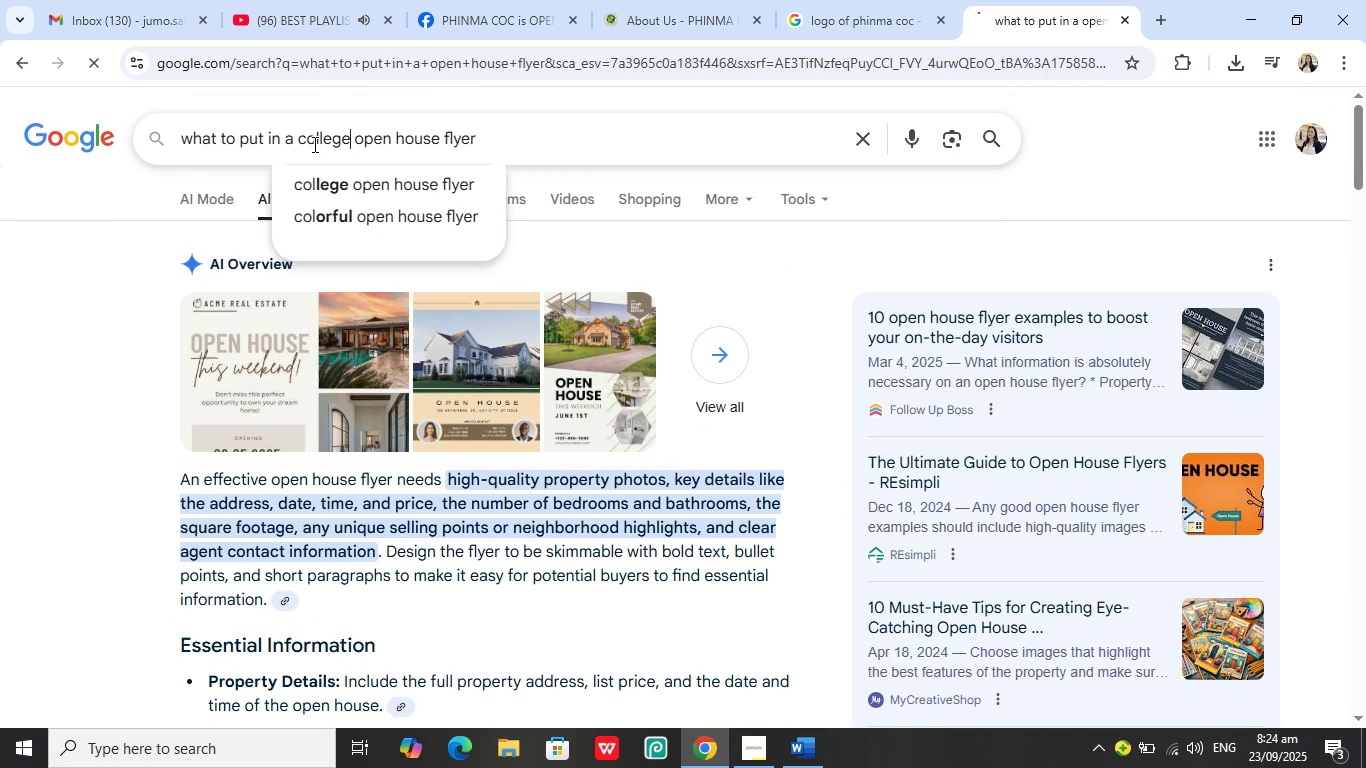 
key(Enter)
 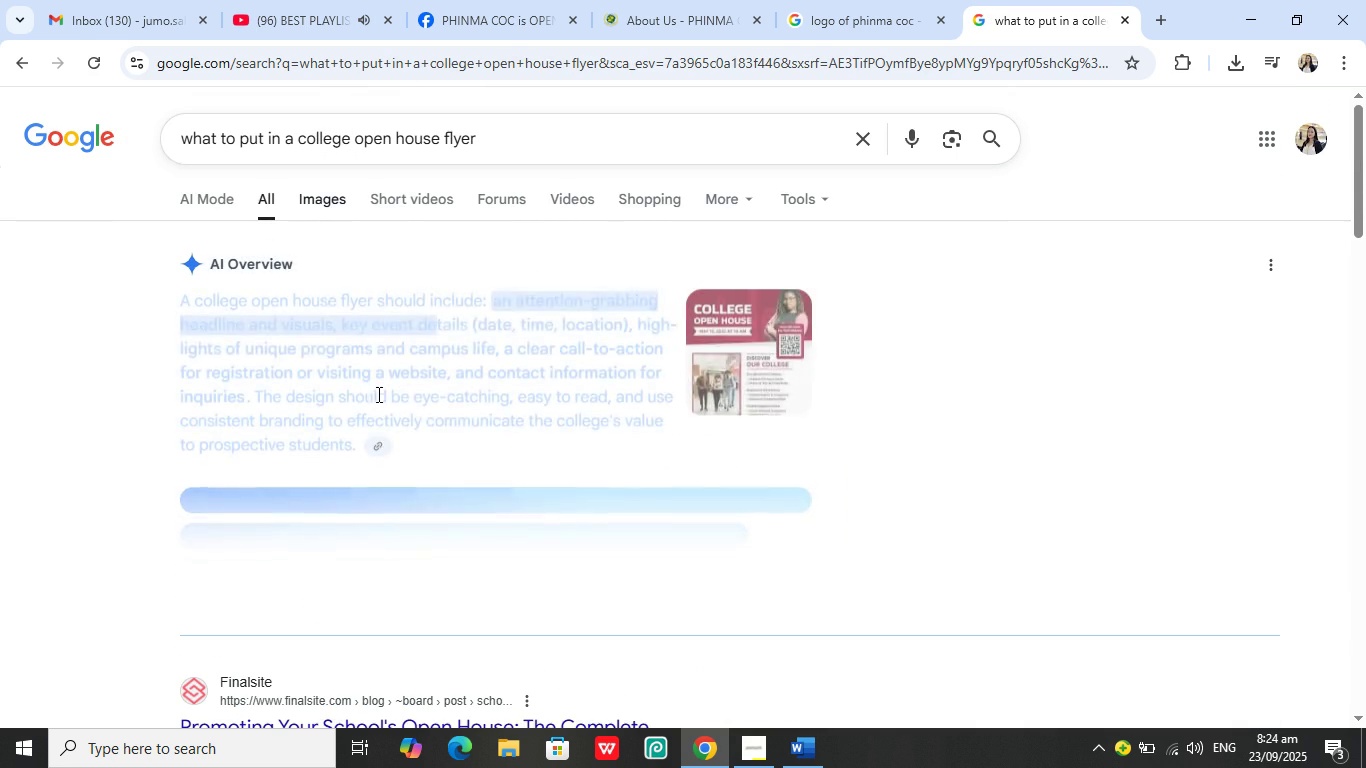 
scroll: coordinate [464, 569], scroll_direction: down, amount: 1.0
 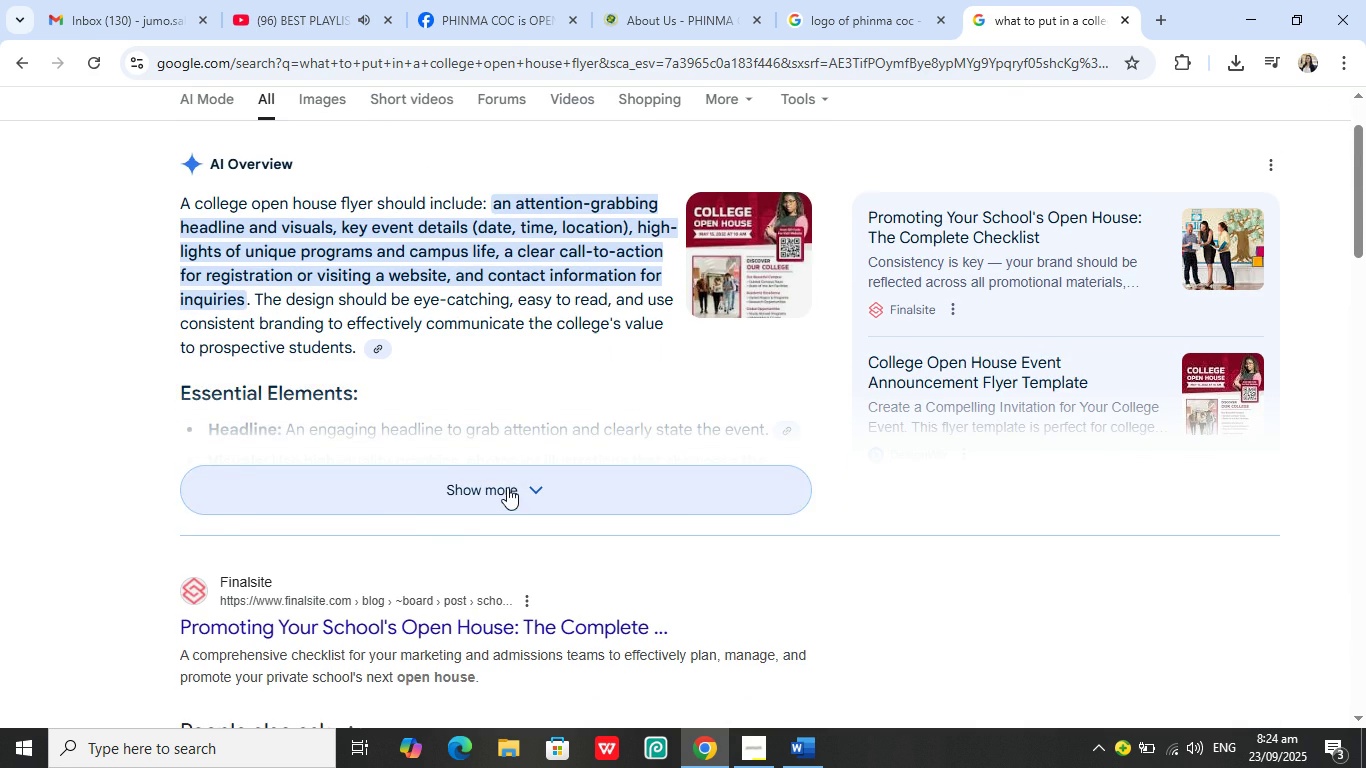 
left_click([507, 487])
 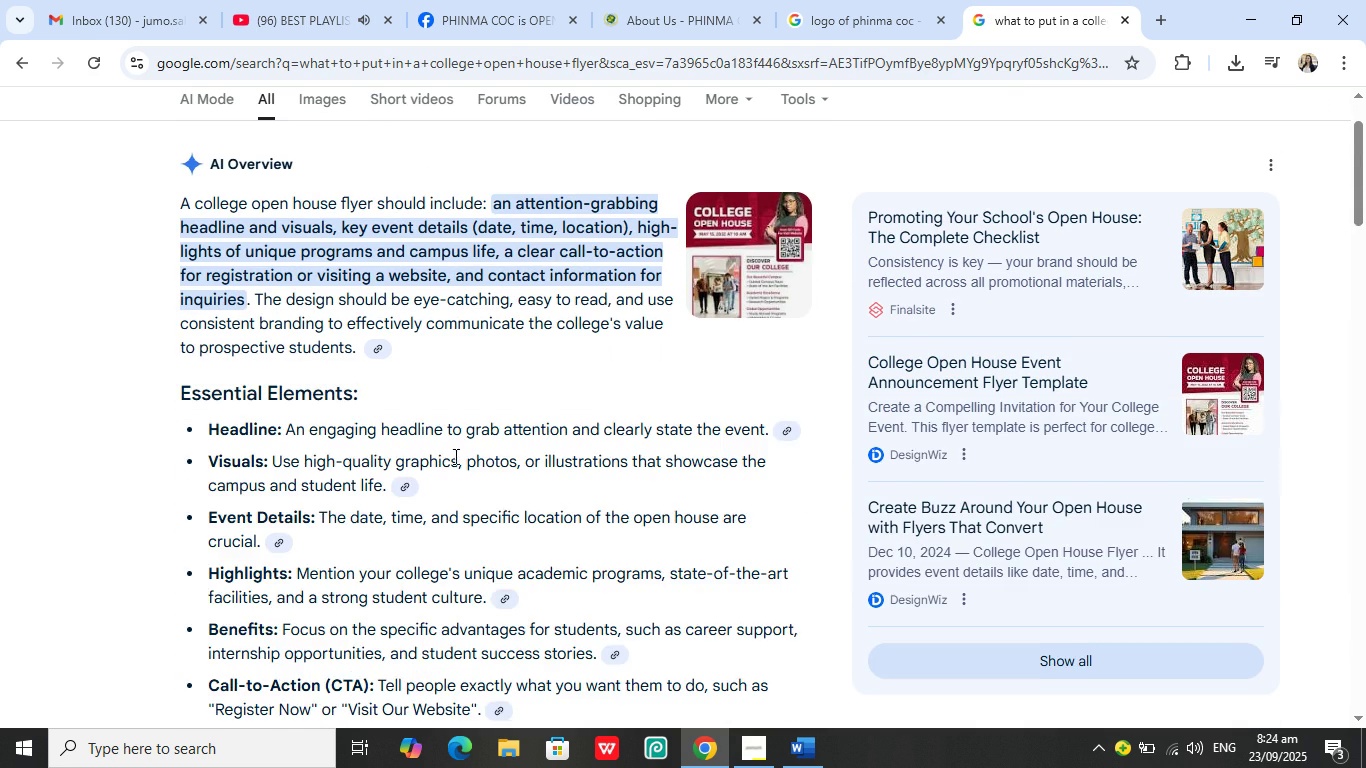 
scroll: coordinate [358, 408], scroll_direction: down, amount: 2.0